 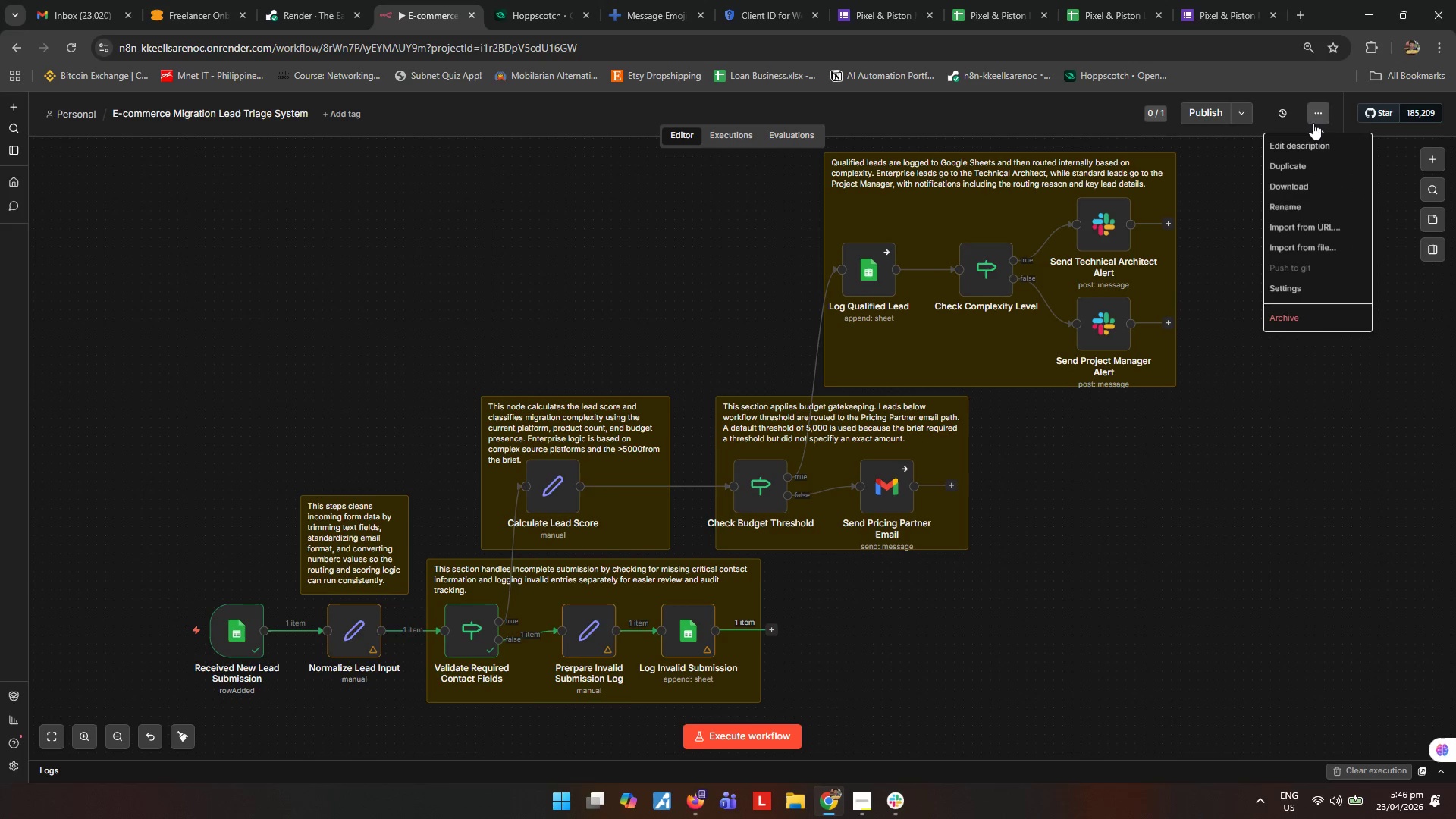 
left_click([1300, 190])
 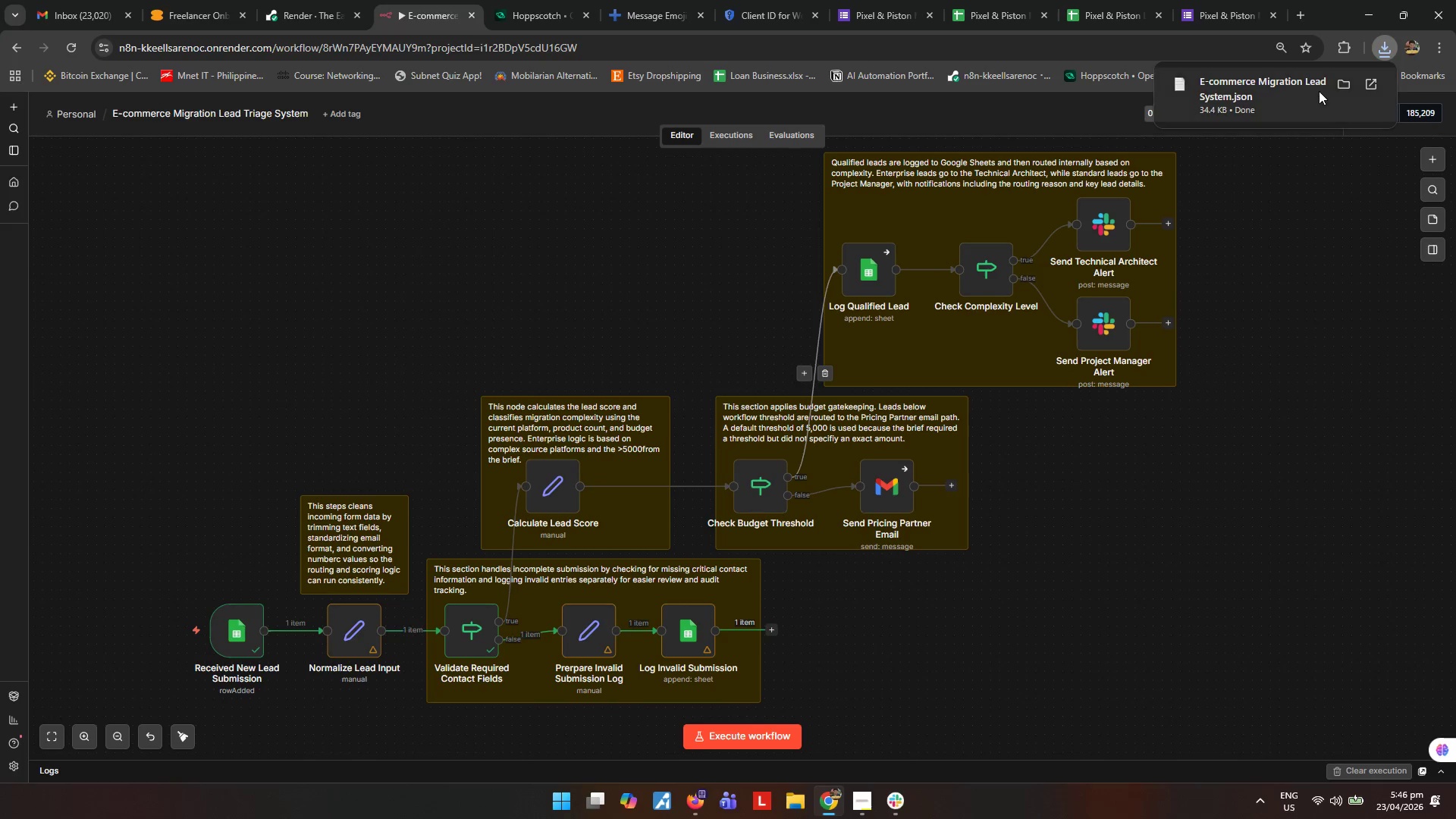 
left_click([1346, 80])
 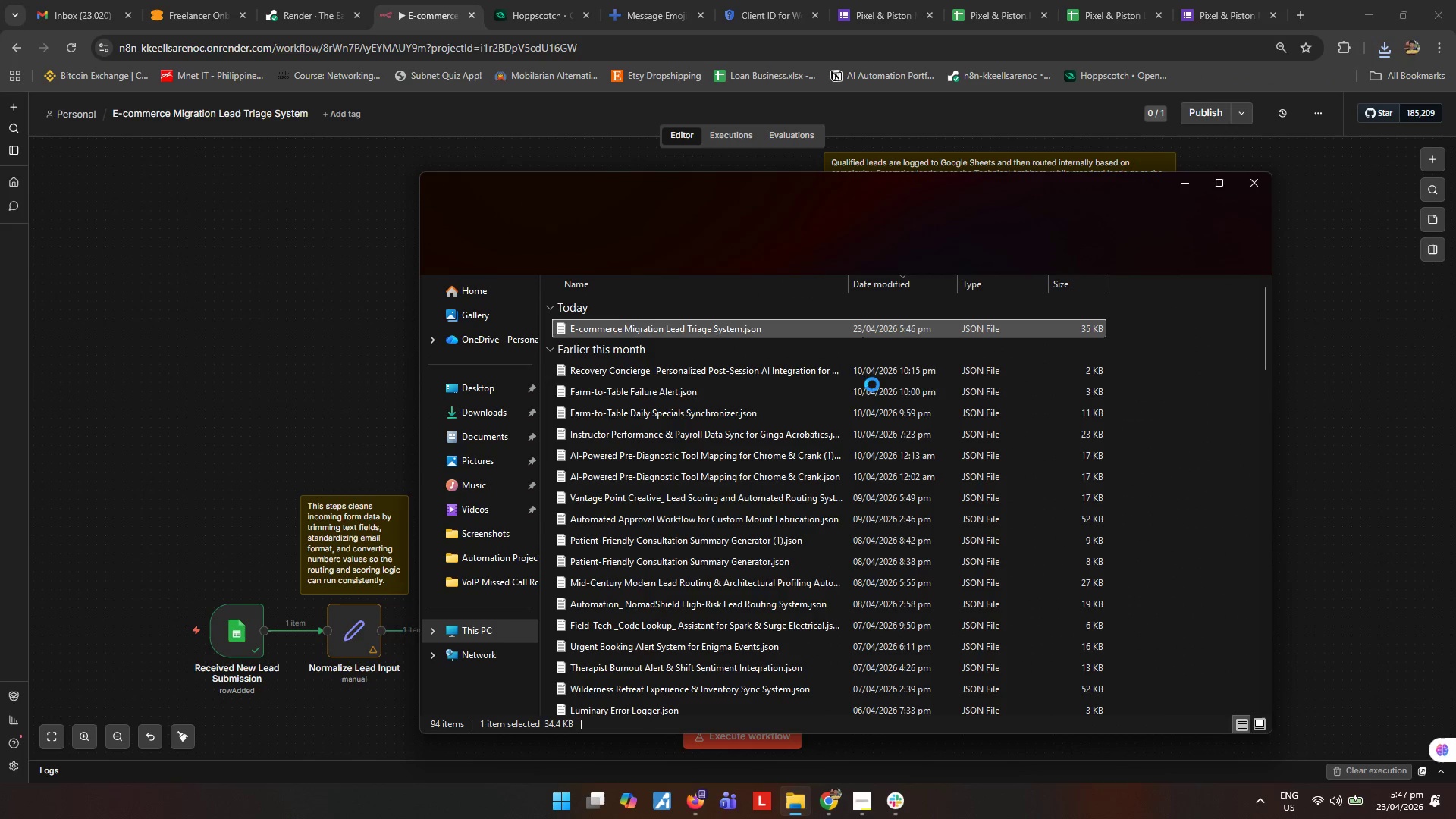 
key(Control+ControlLeft)
 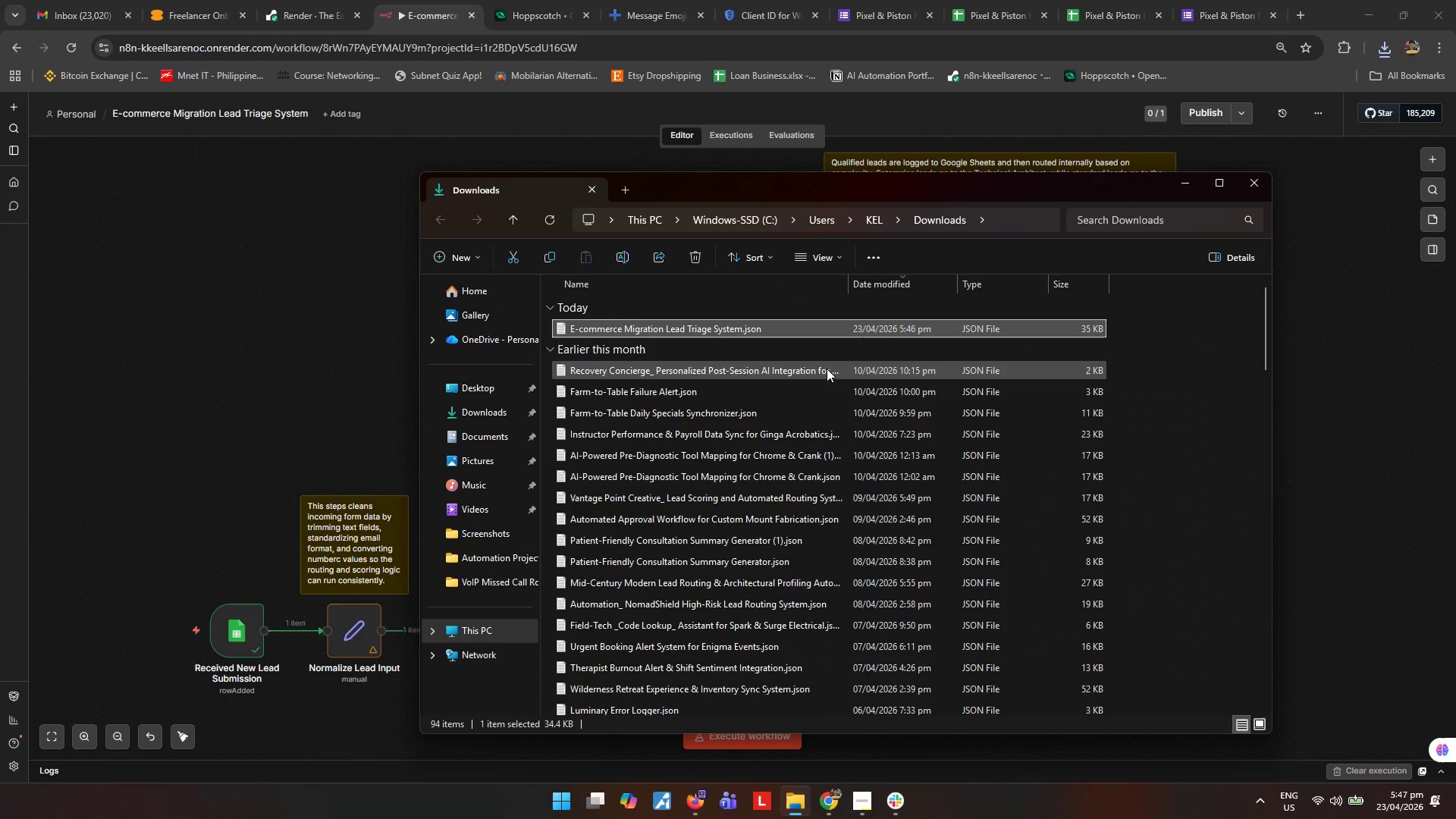 
key(Control+X)
 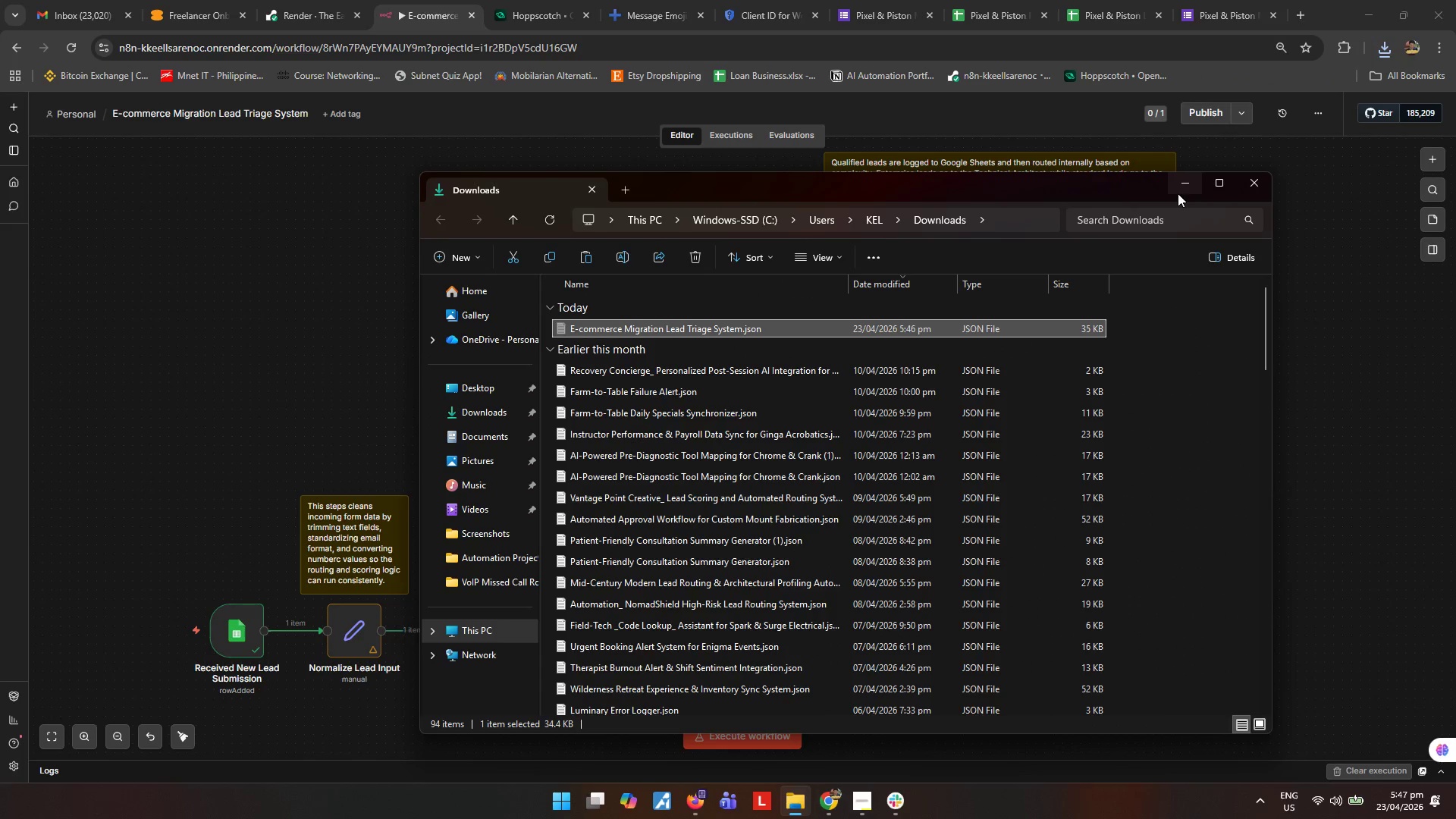 
left_click([1178, 189])
 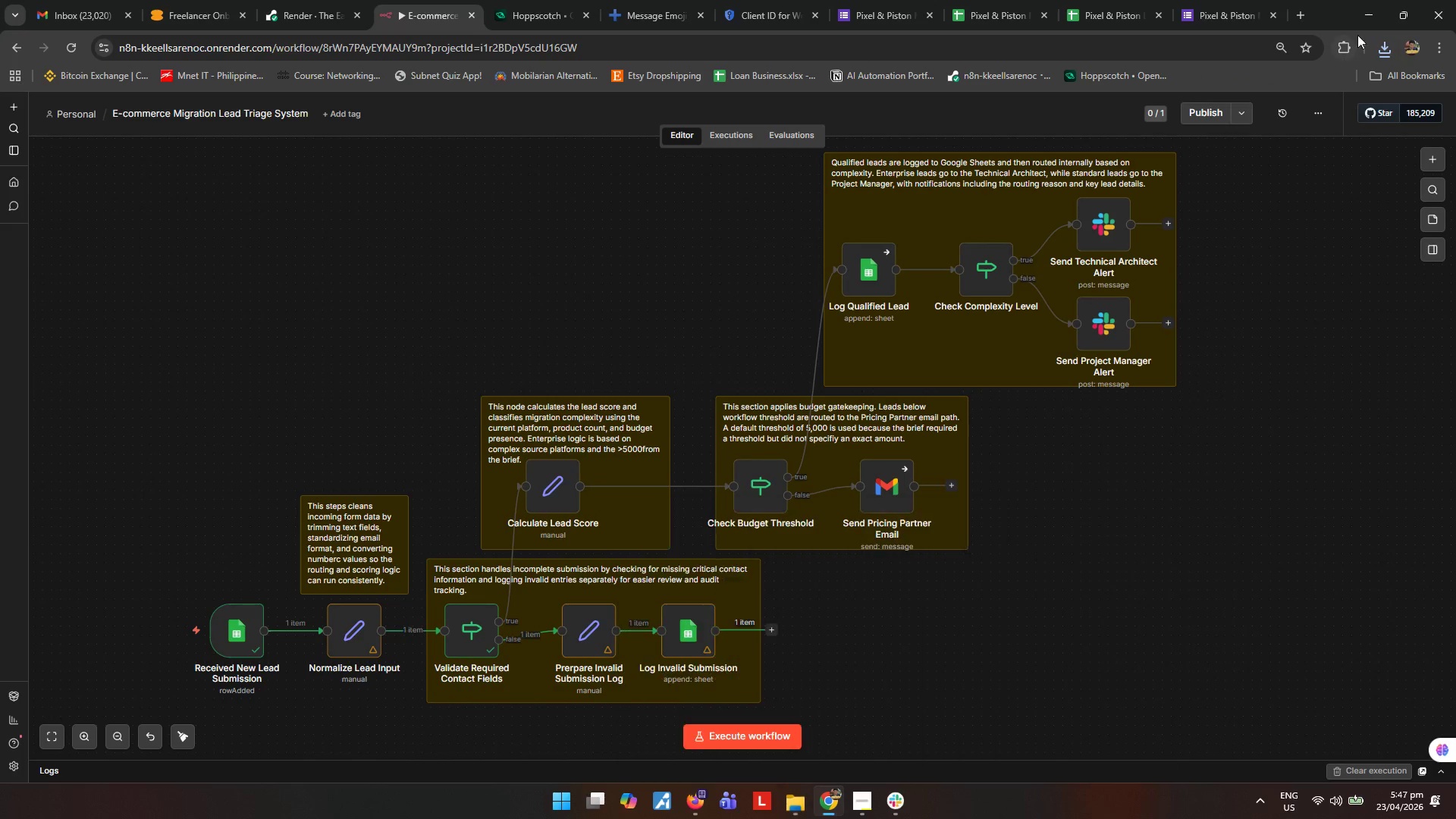 
left_click([1384, 5])